 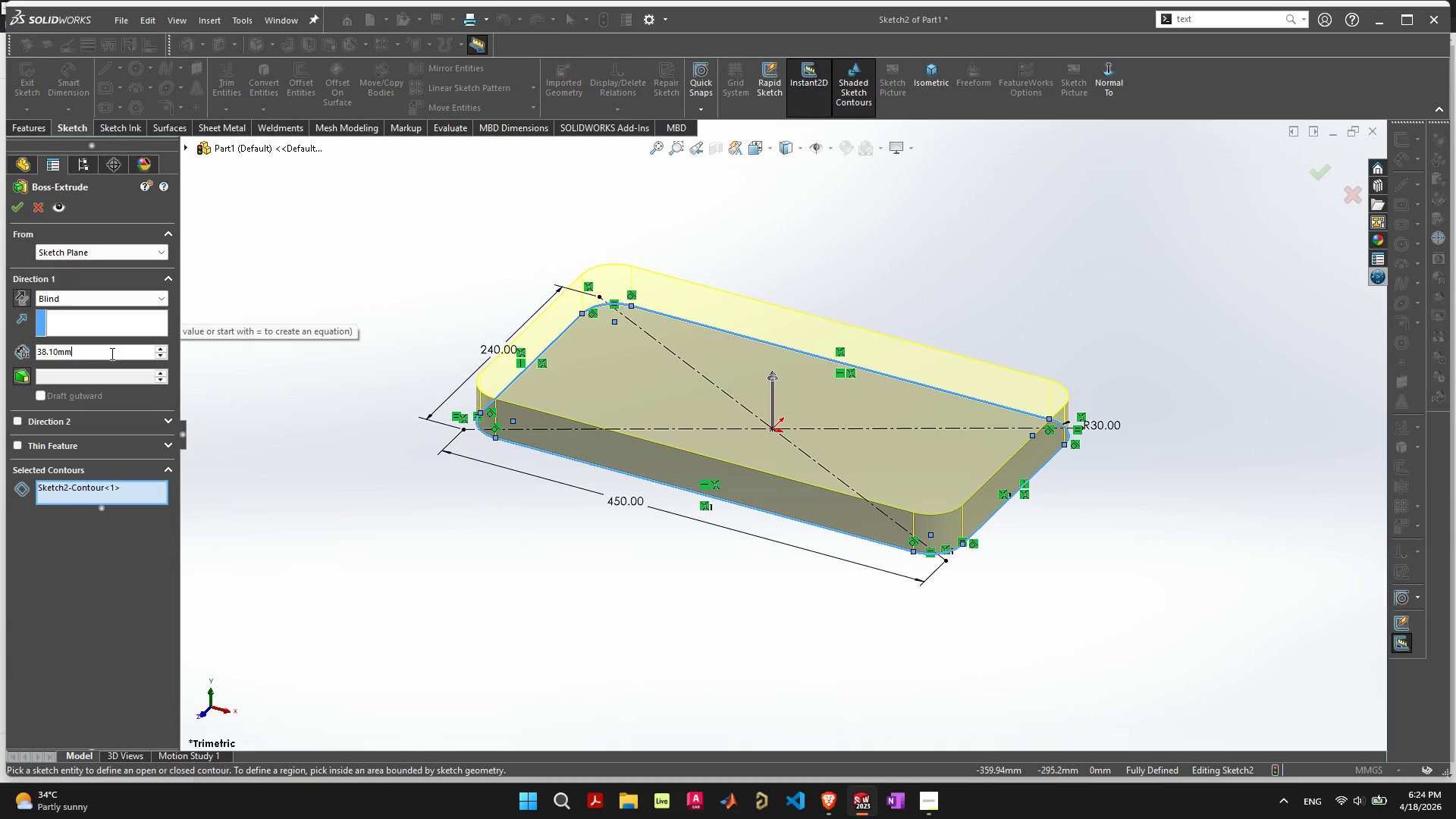 
left_click_drag(start_coordinate=[110, 355], to_coordinate=[0, 353])
 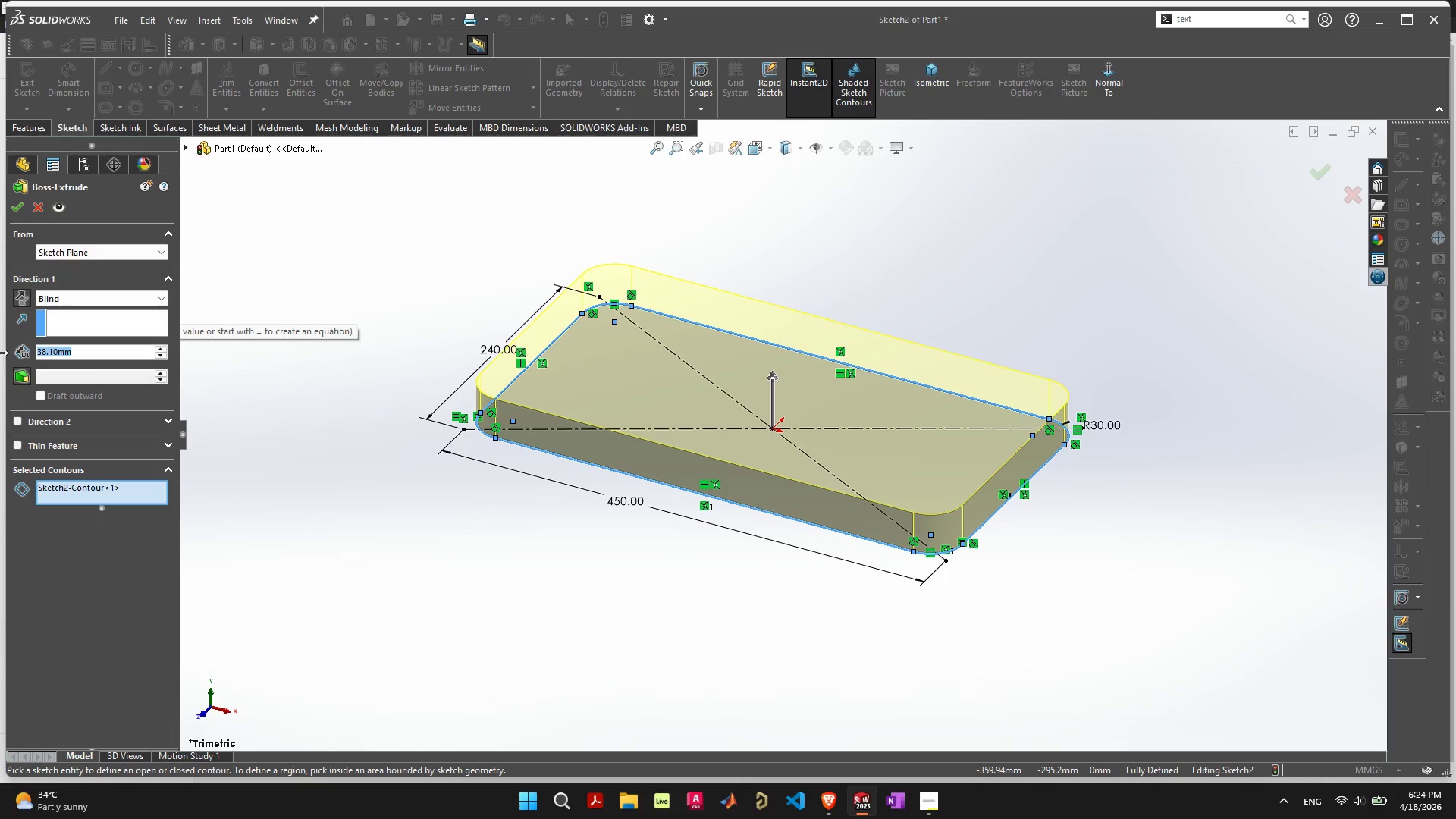 
type(20)
 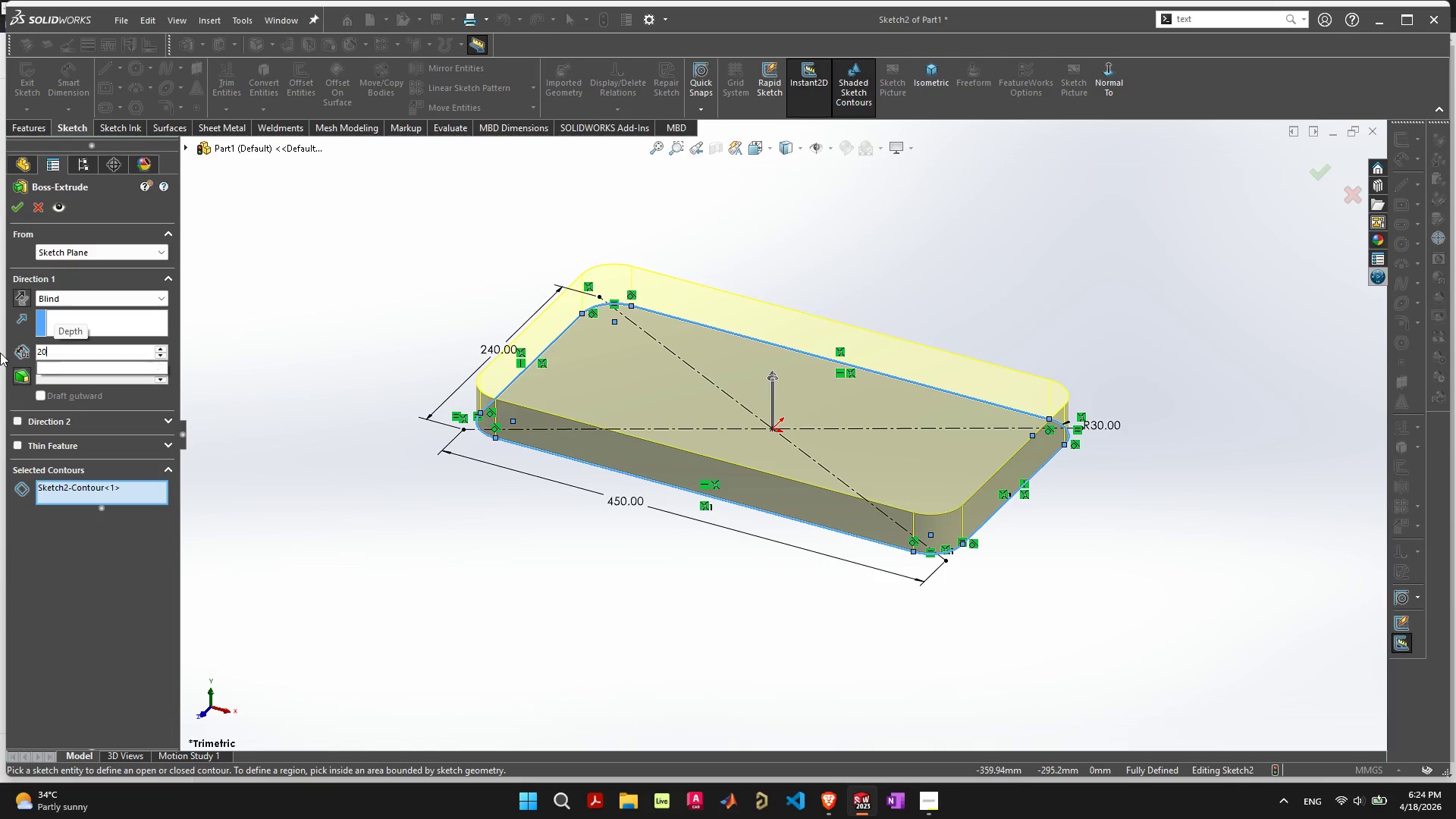 
key(Enter)
 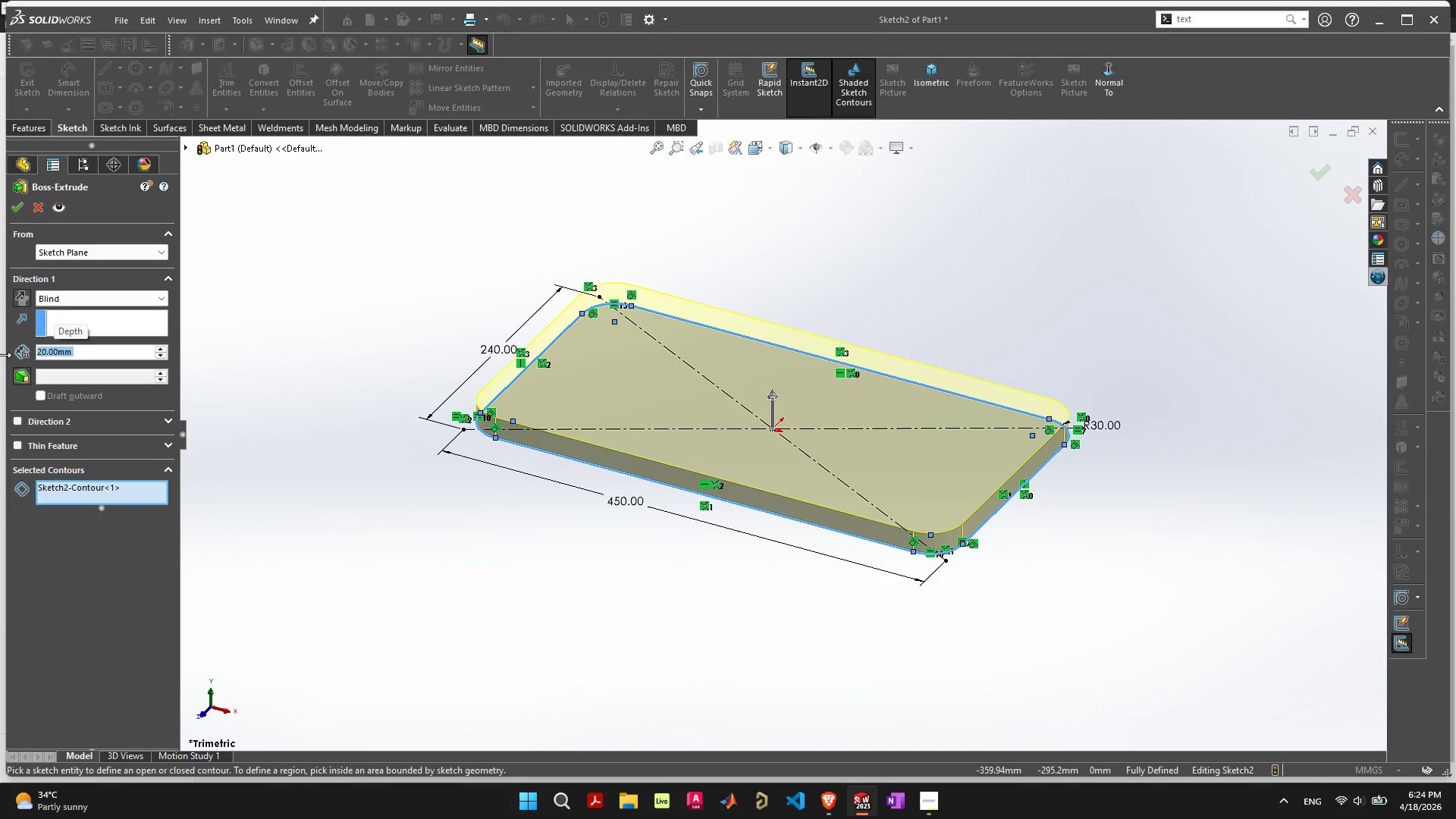 
type(15)
 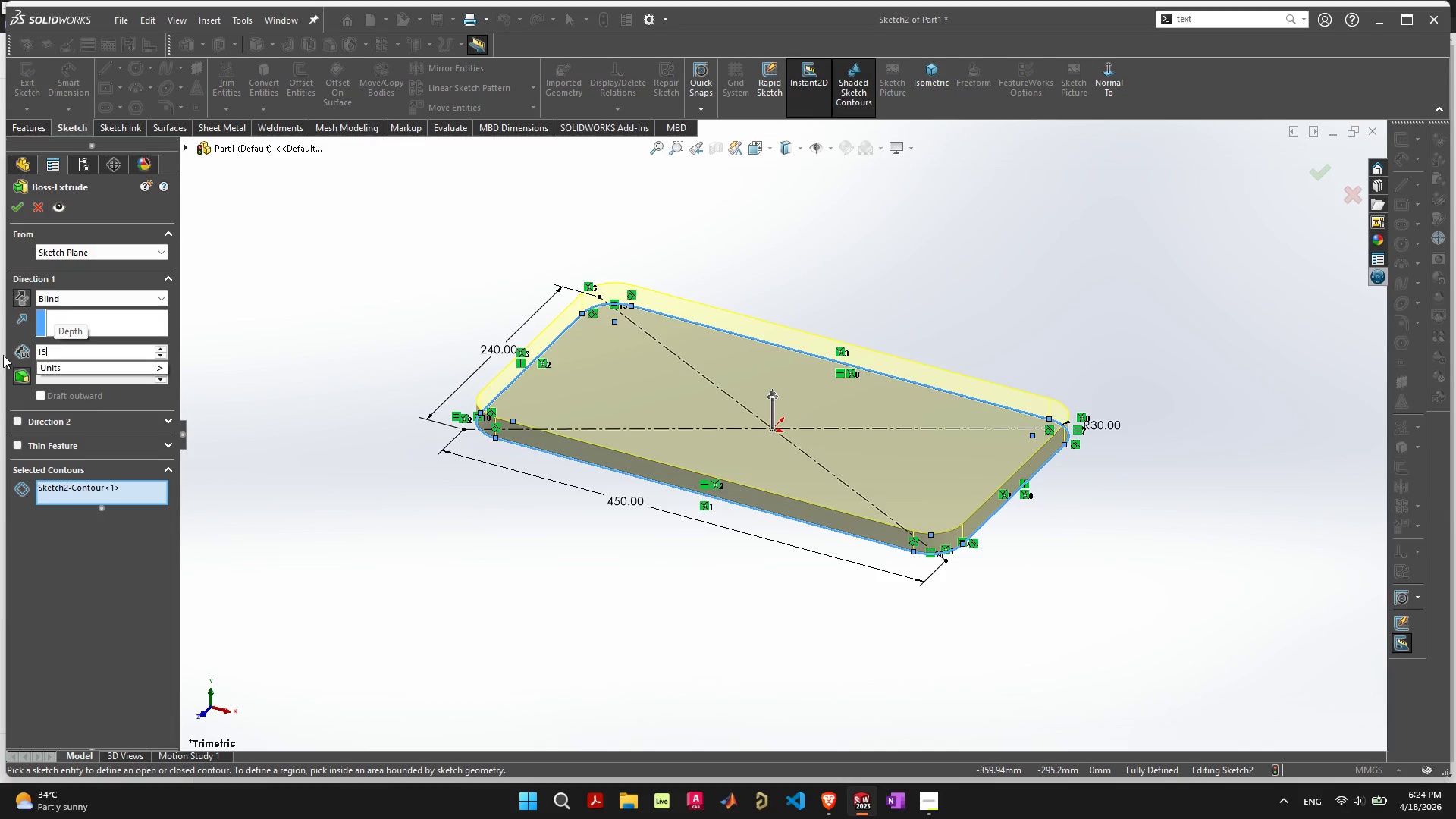 
key(Enter)
 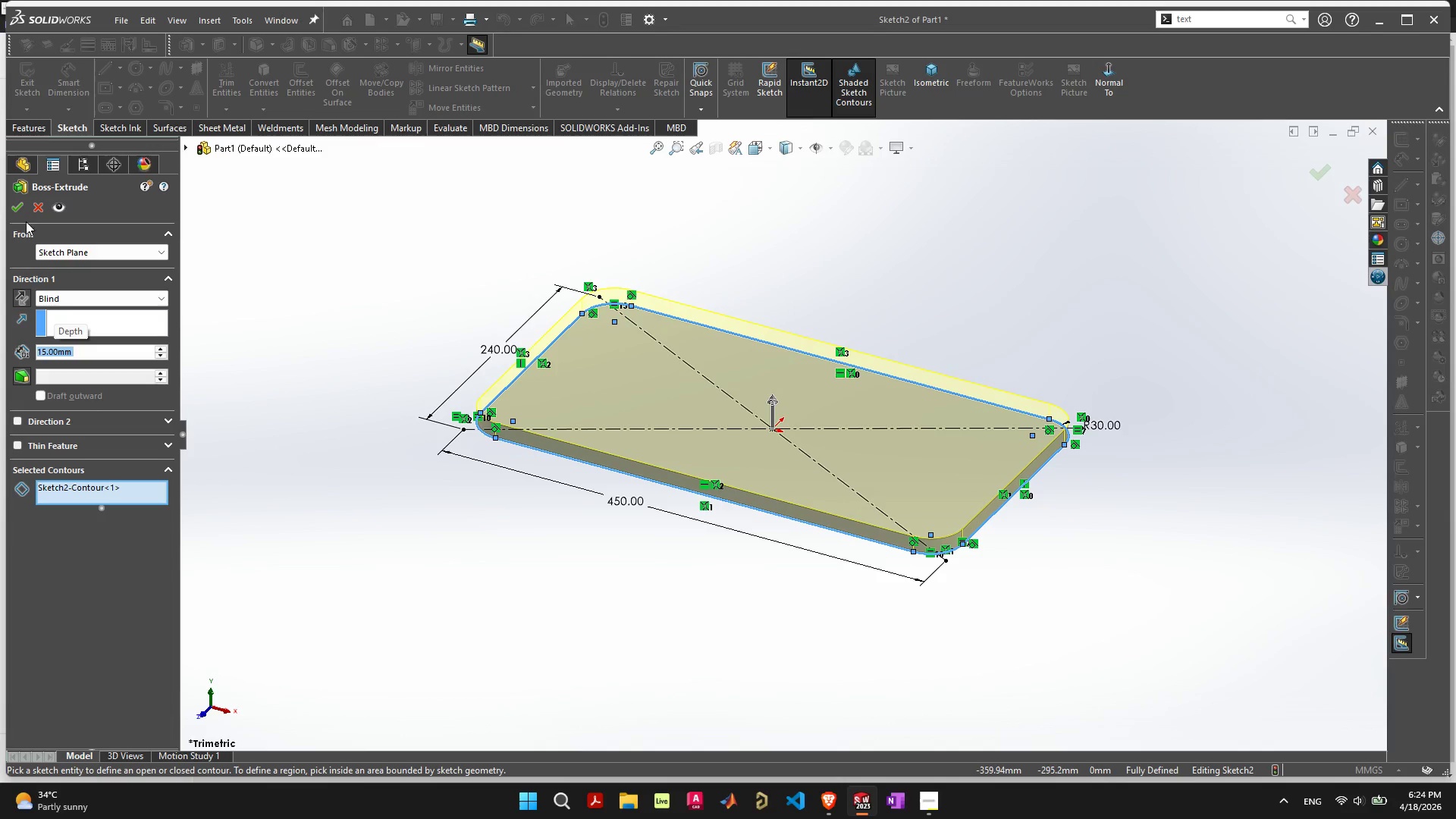 
left_click([14, 204])
 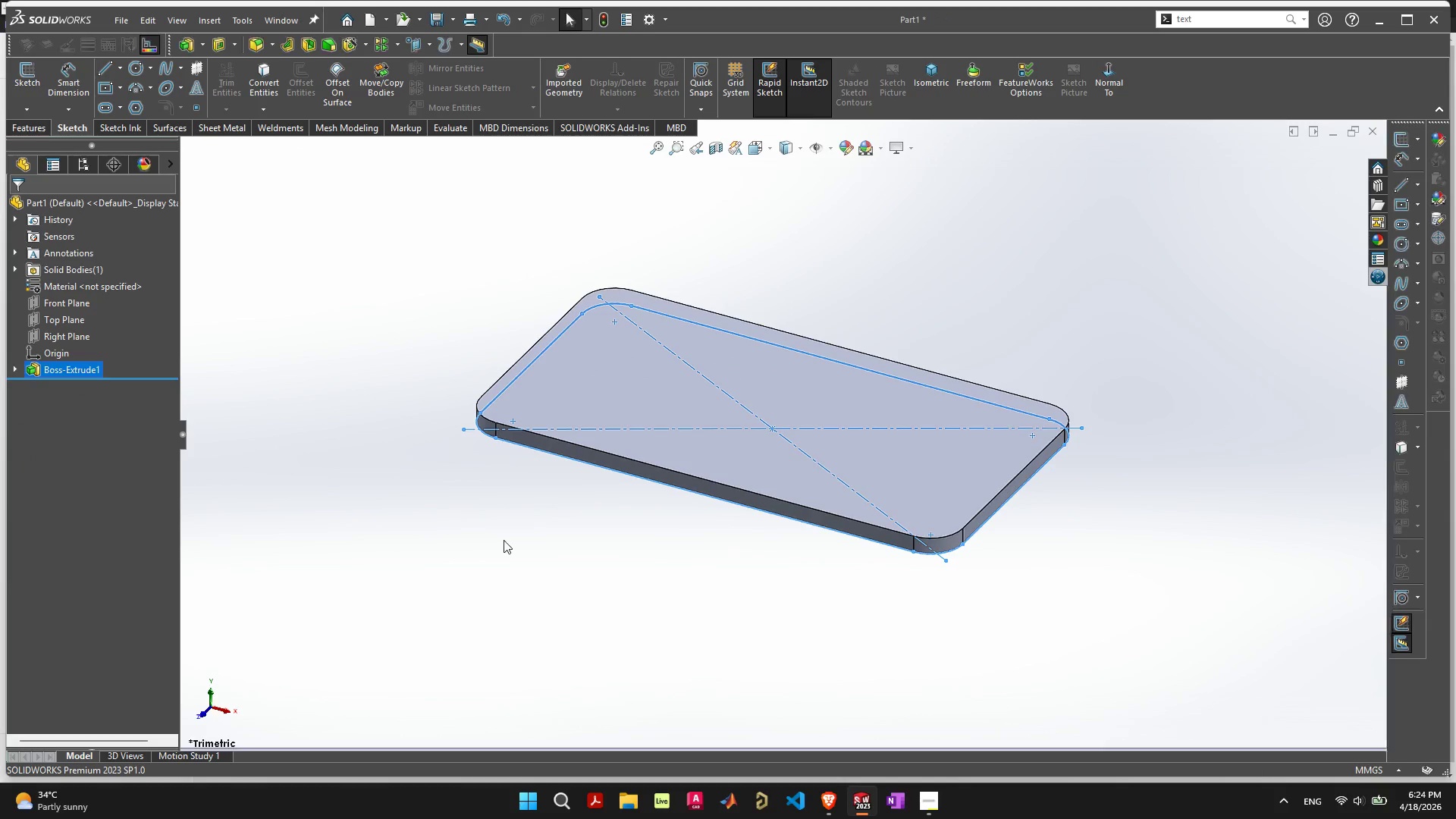 
left_click([599, 552])
 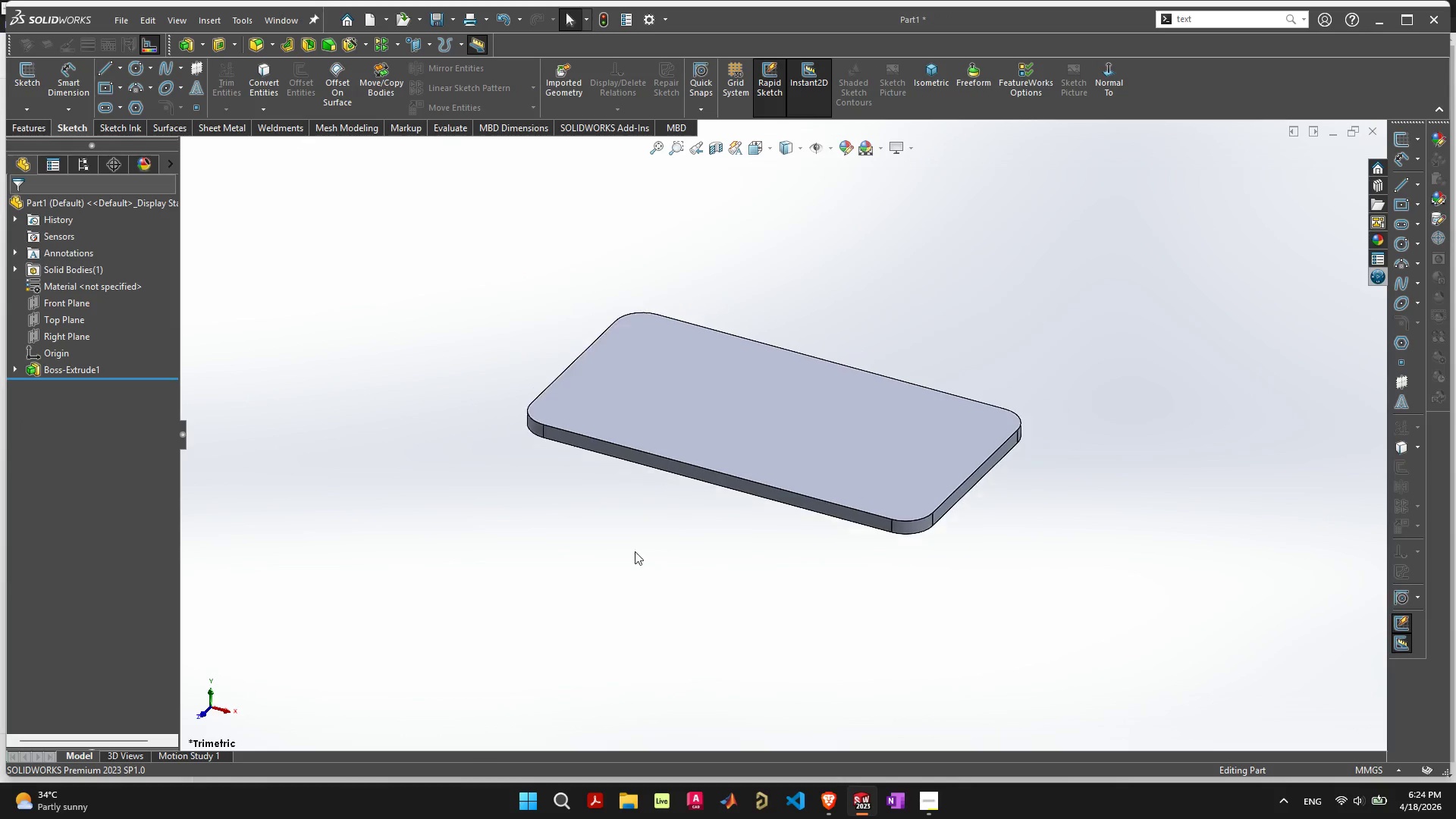 
scroll: coordinate [639, 557], scroll_direction: down, amount: 3.0
 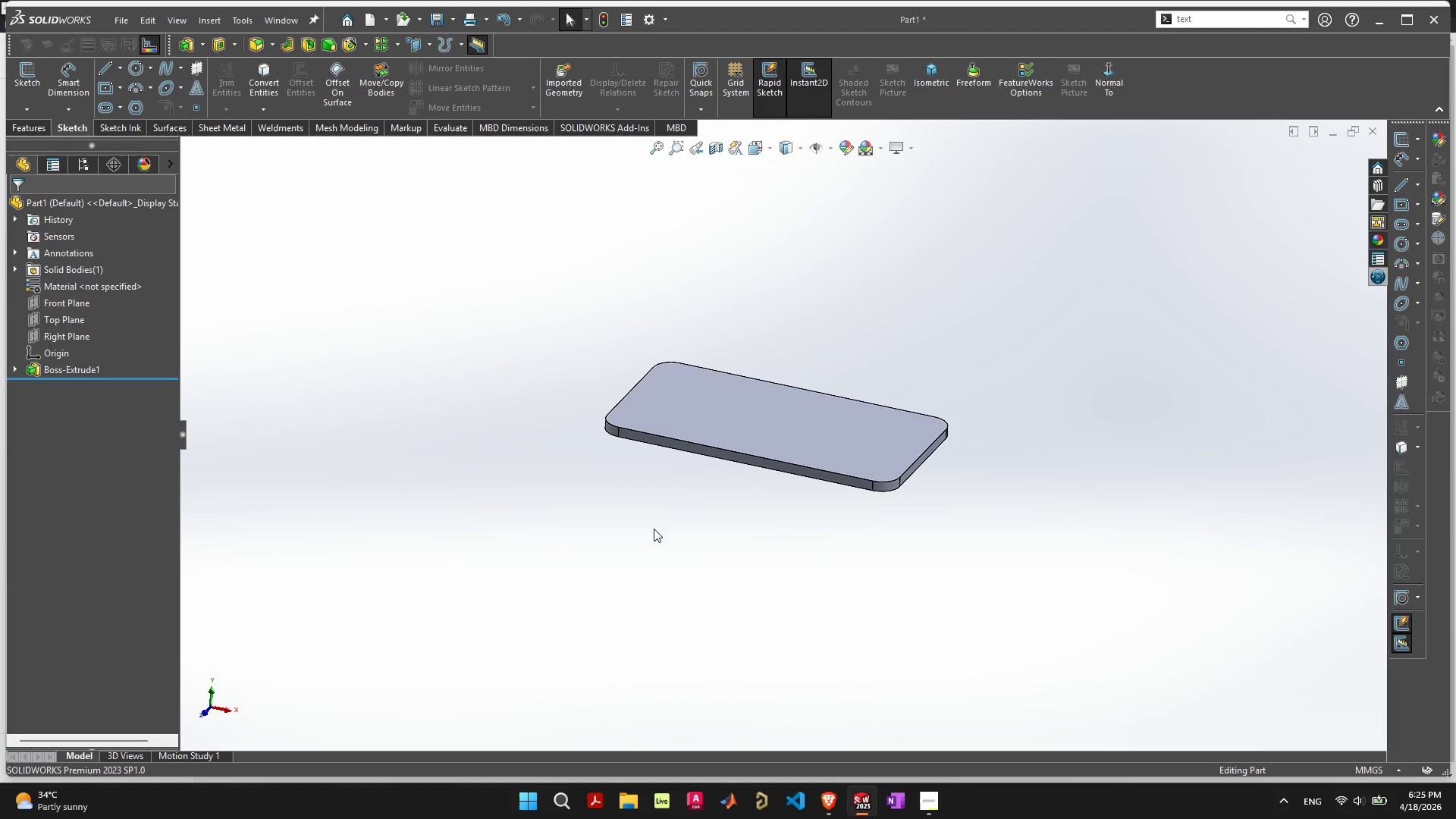 
key(Alt+AltLeft)
 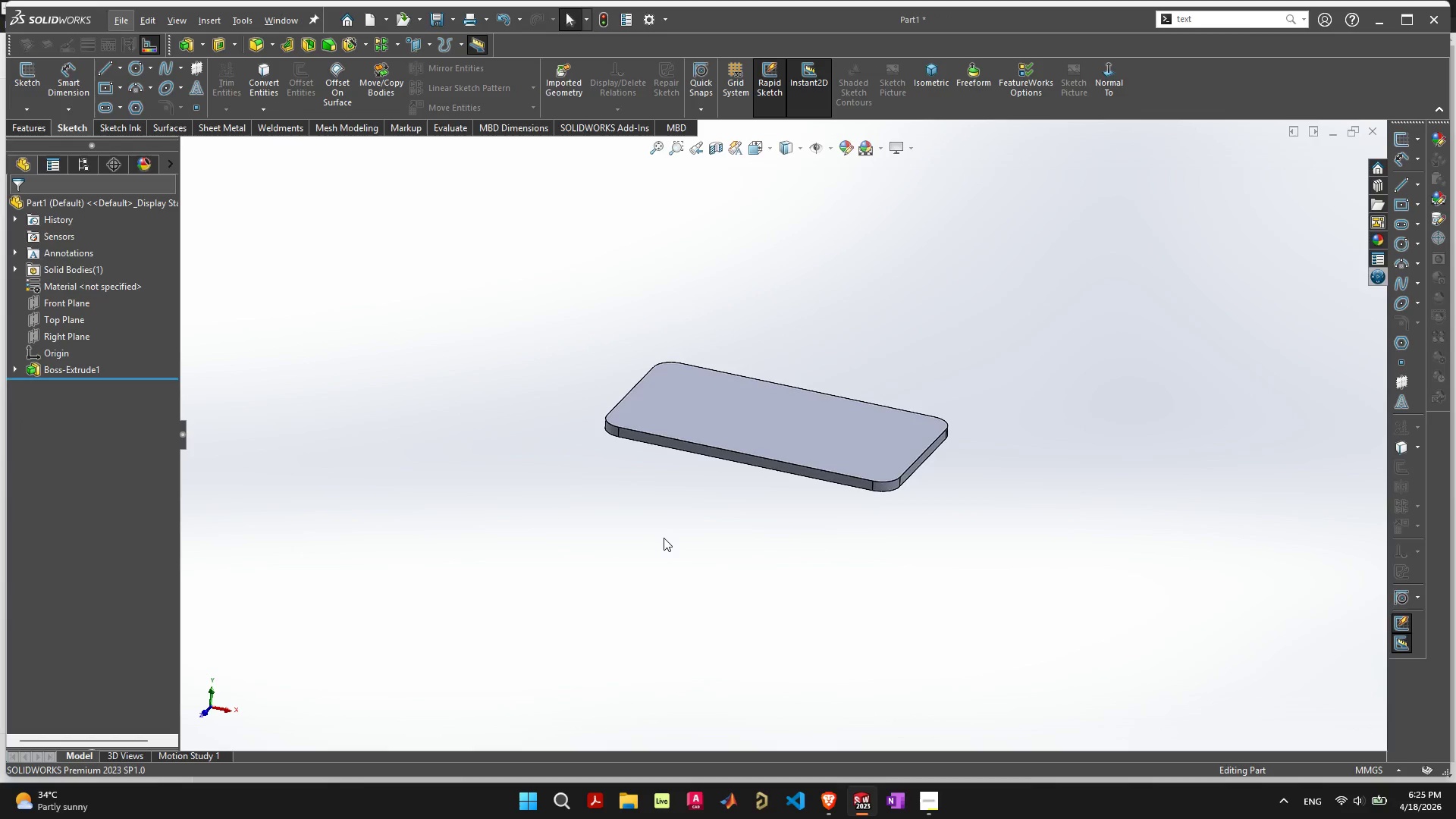 
key(Alt+AltLeft)
 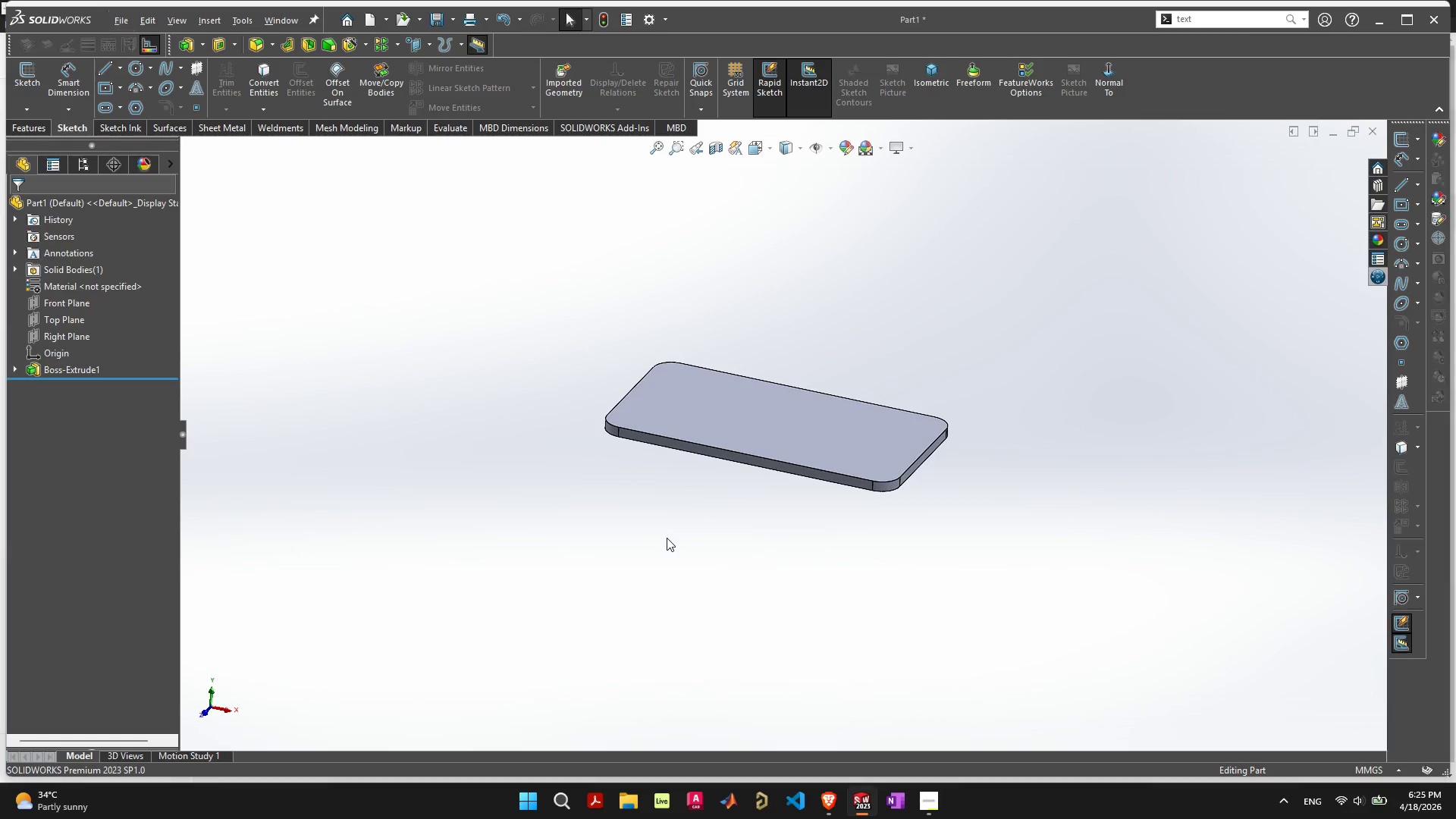 
key(Alt+Tab)